 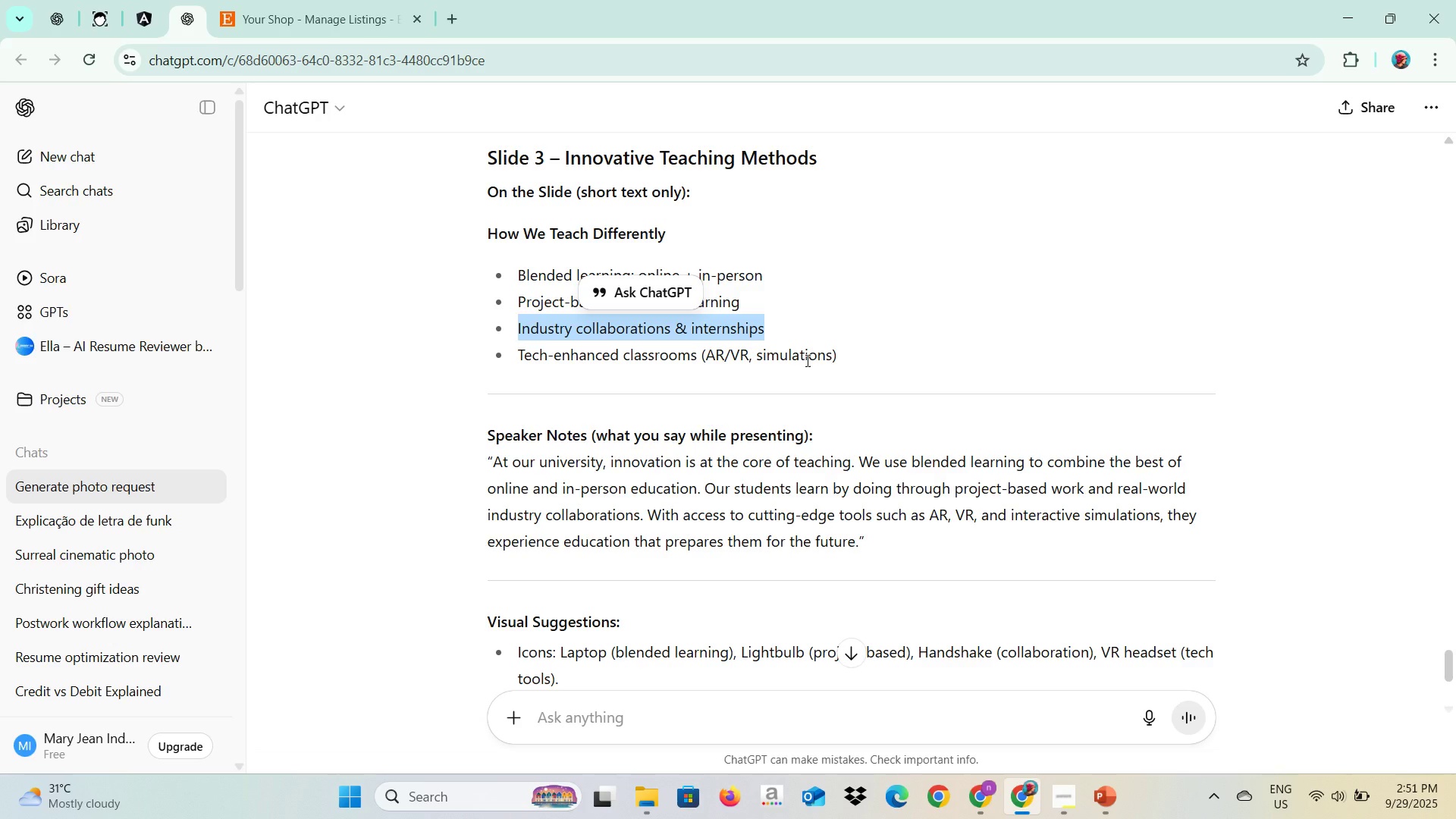 
key(Control+C)
 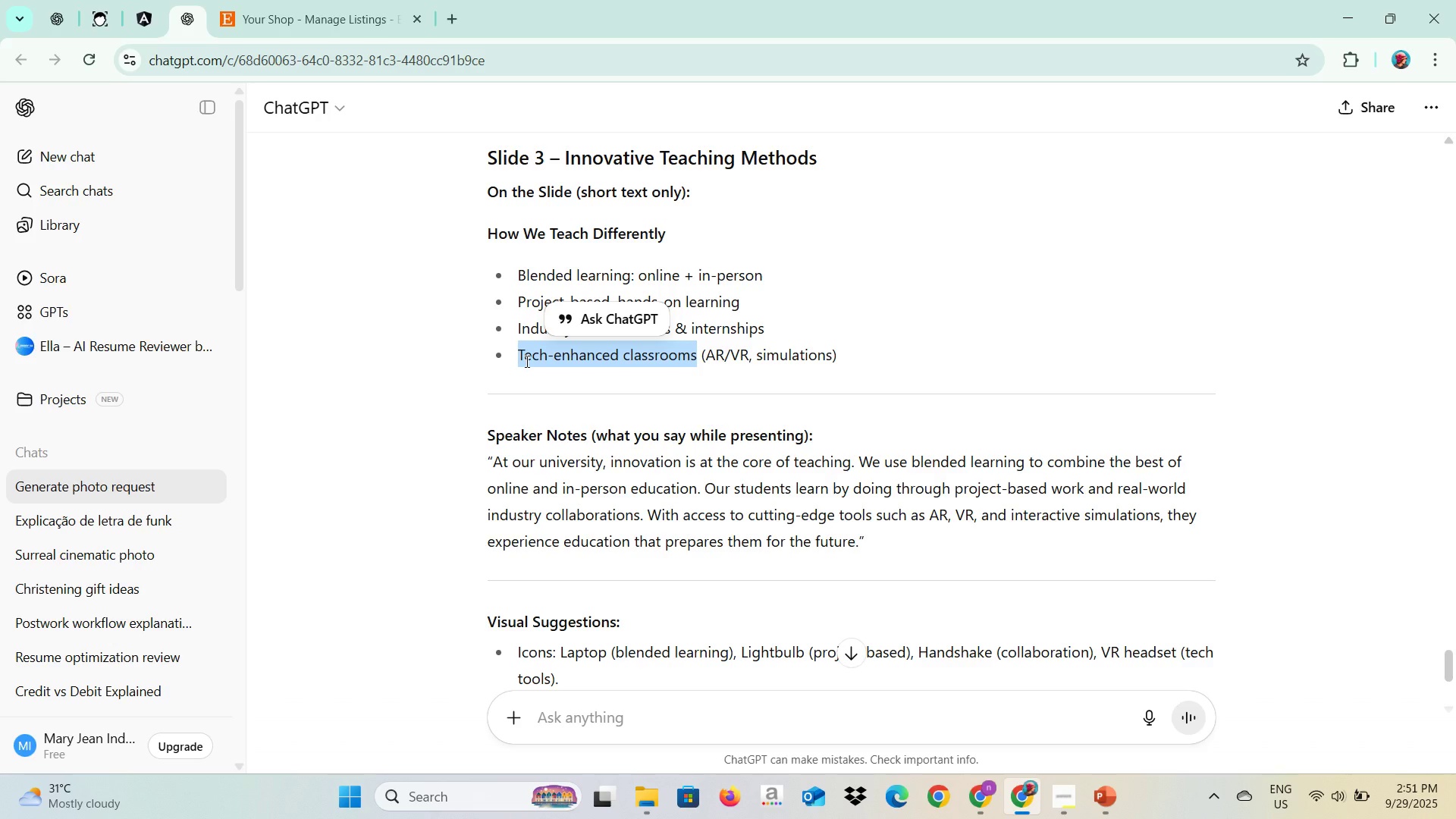 
key(Control+C)
 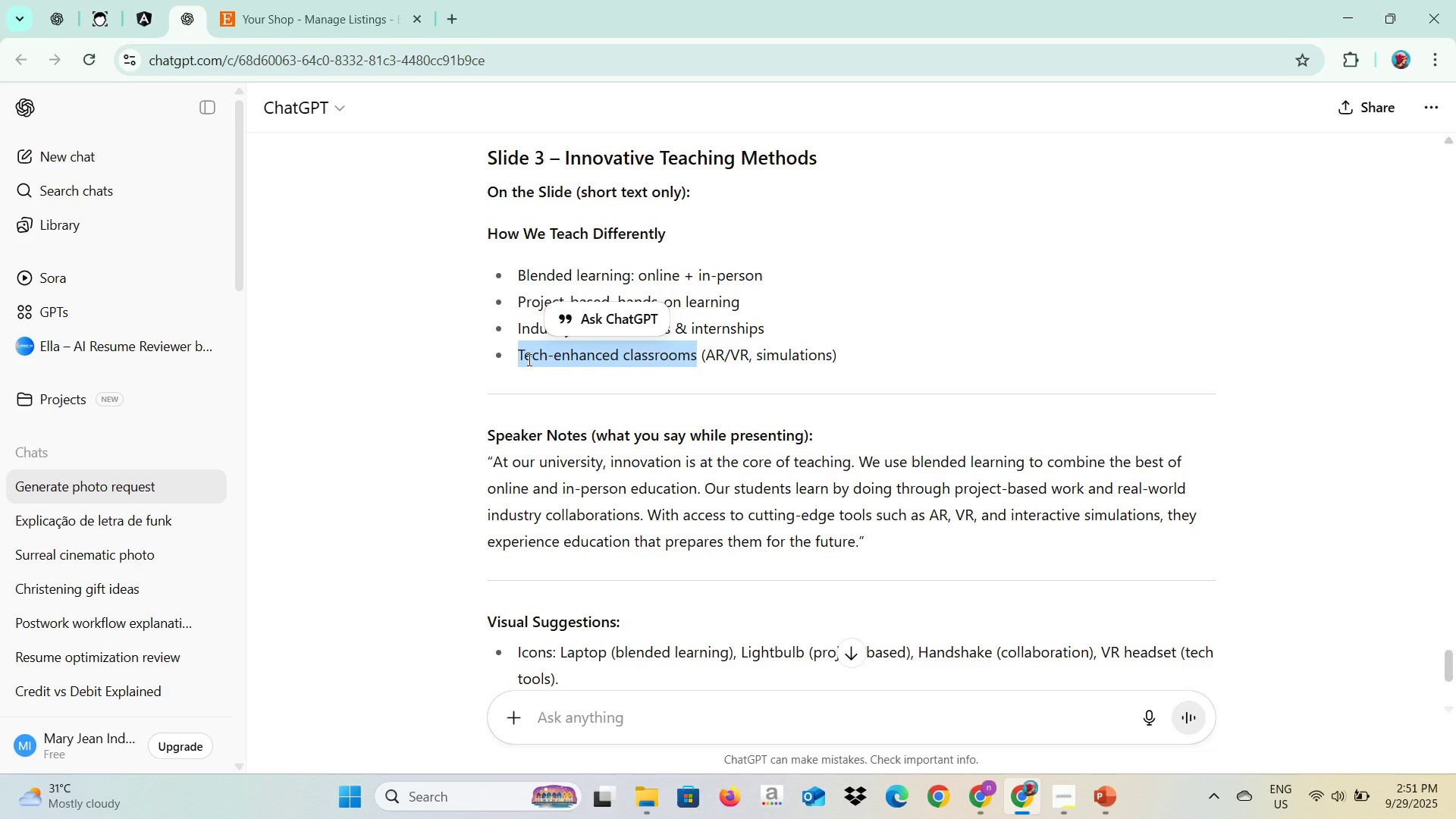 
key(Alt+AltLeft)
 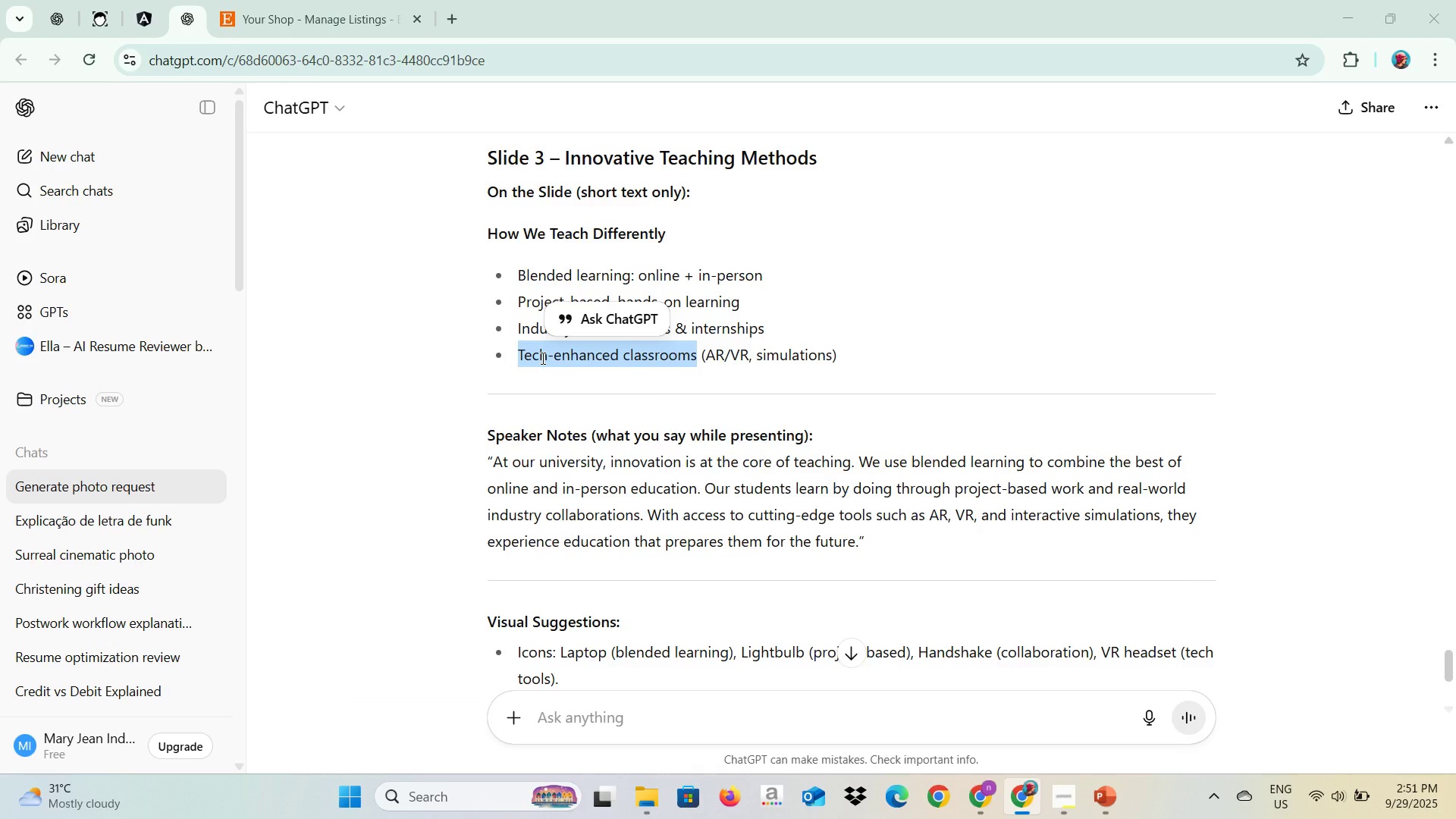 
hold_key(key=Tab, duration=0.81)
 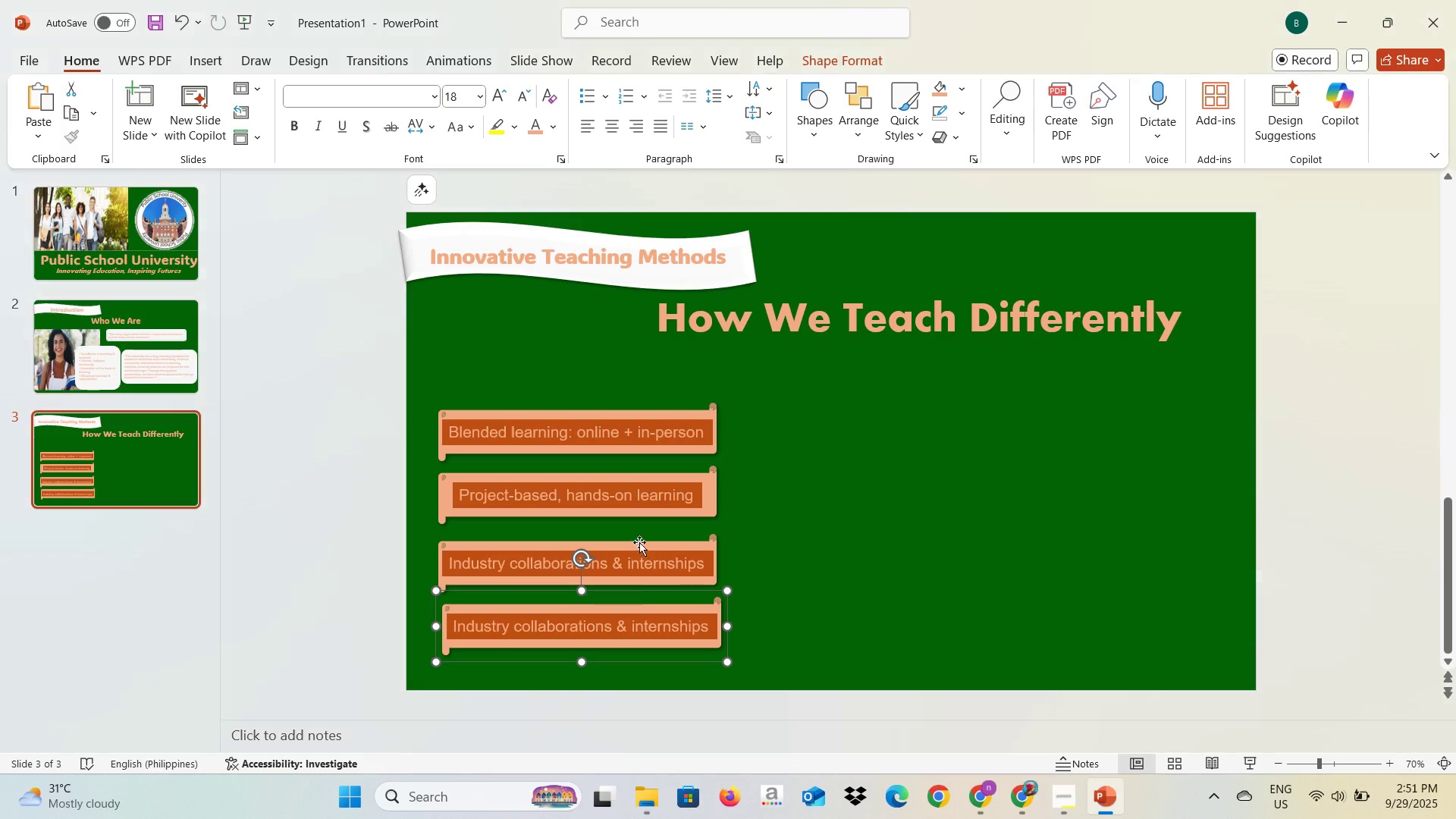 
key(Alt+Tab)
 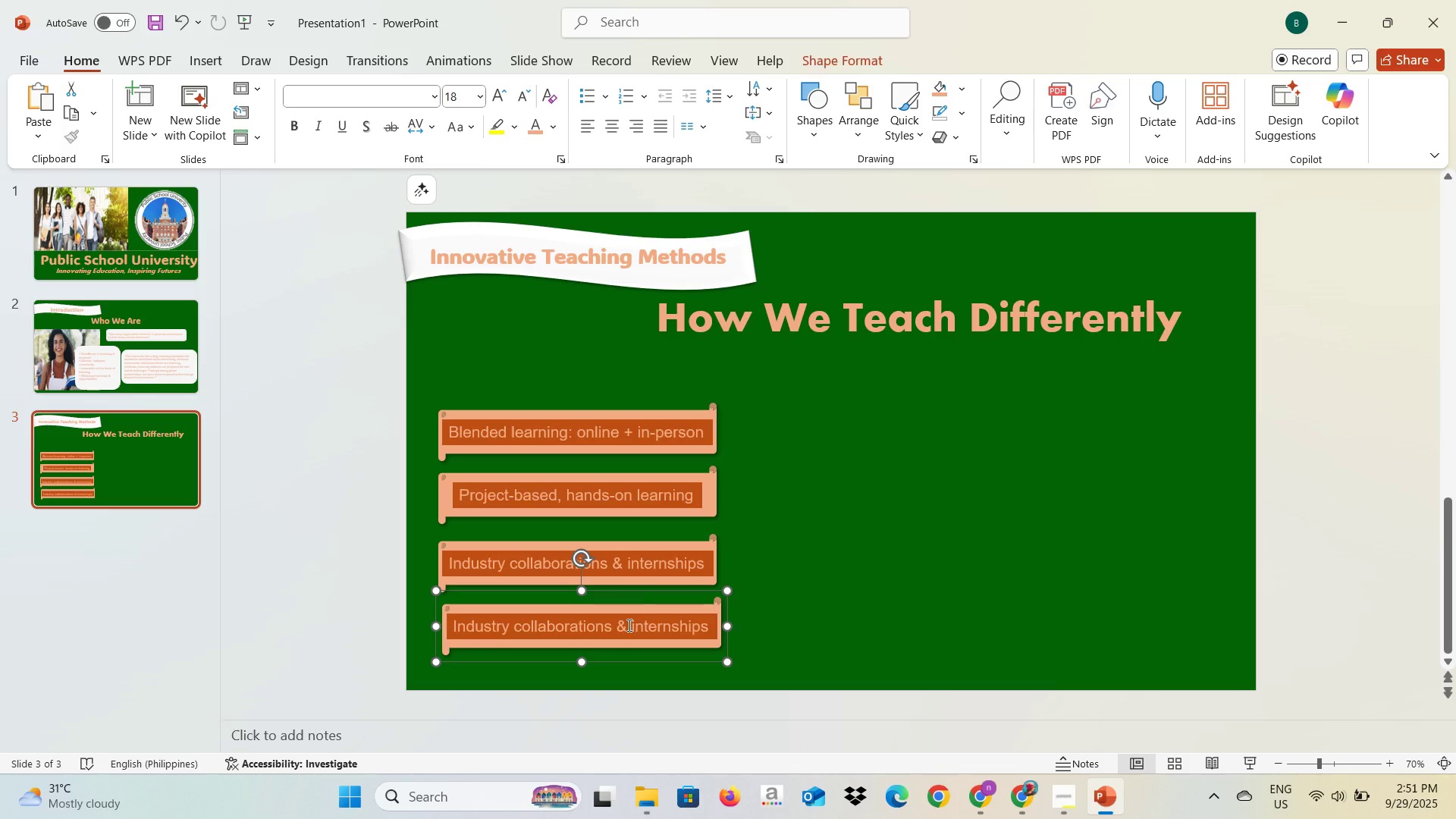 
left_click([628, 625])
 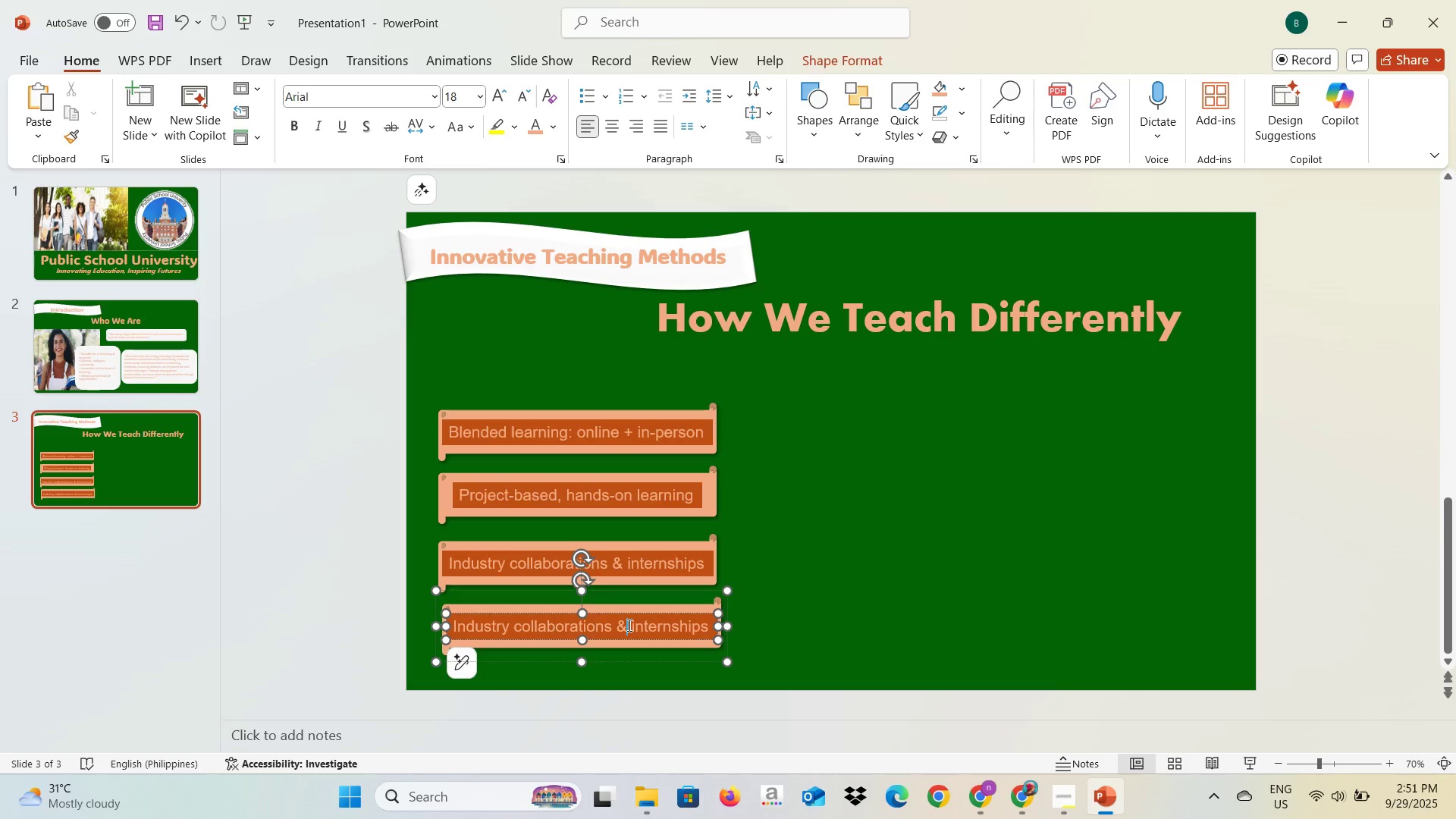 
key(Control+A)
 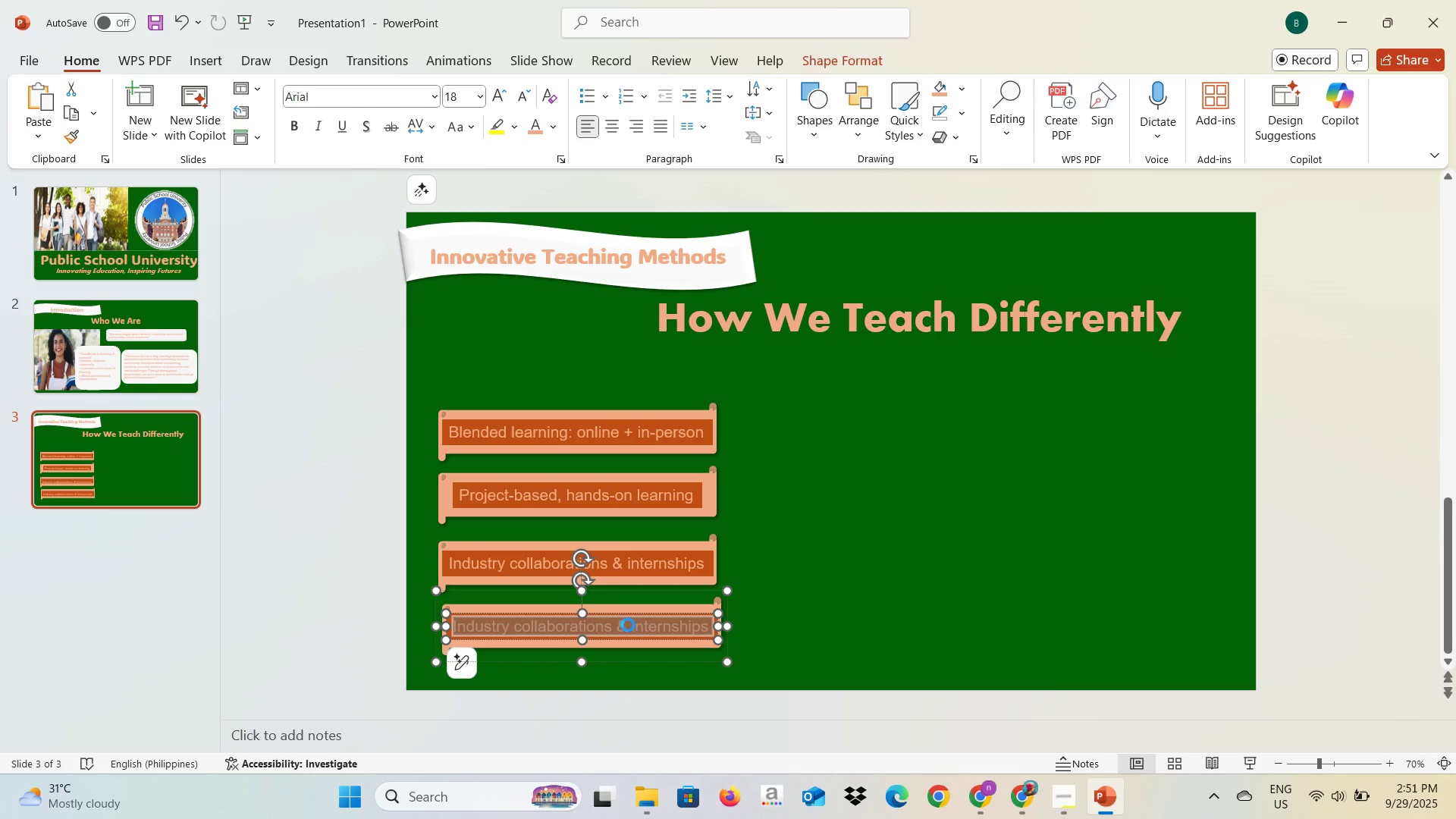 
key(Control+V)
 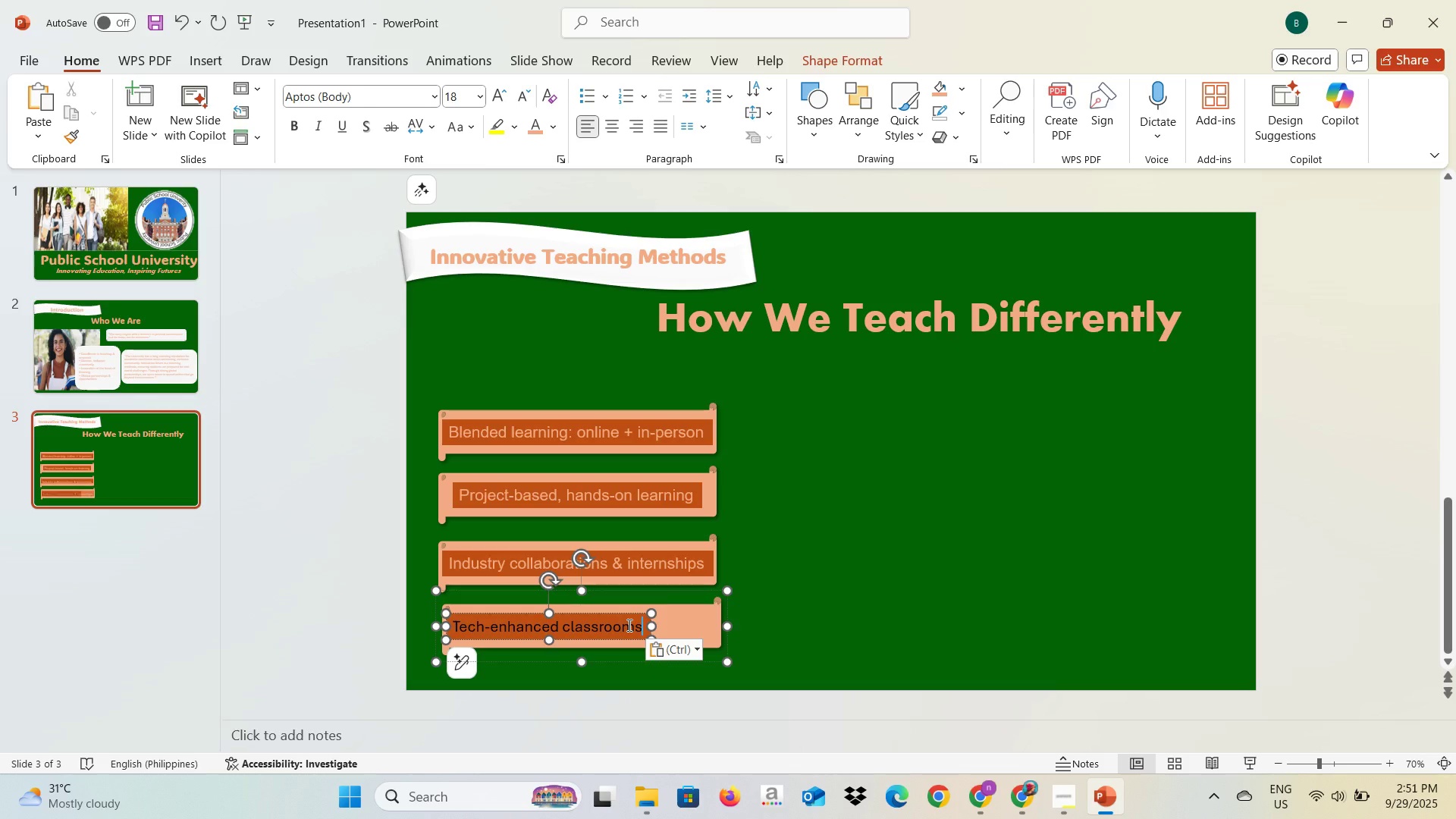 
key(Control+A)
 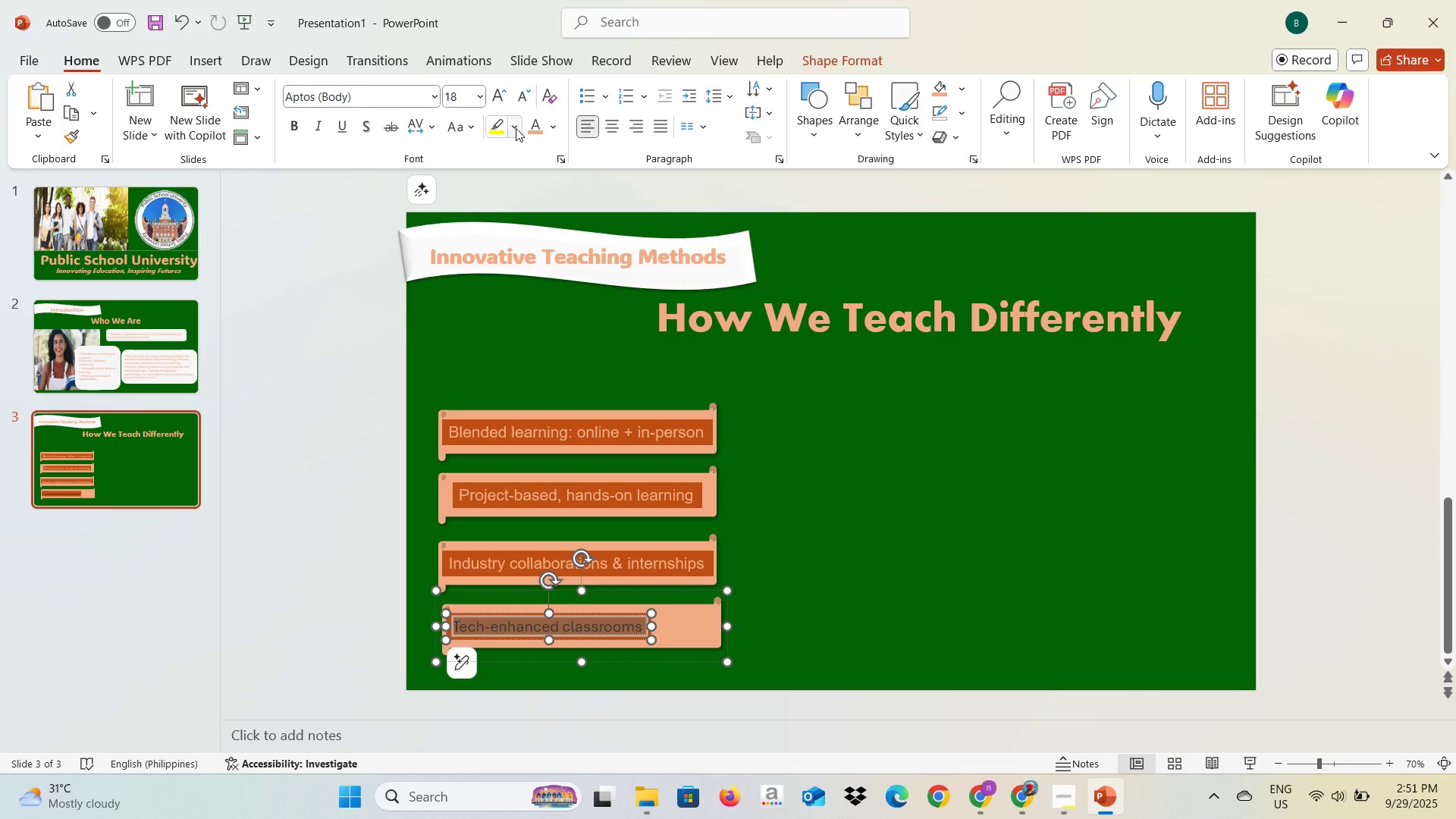 
left_click([532, 127])
 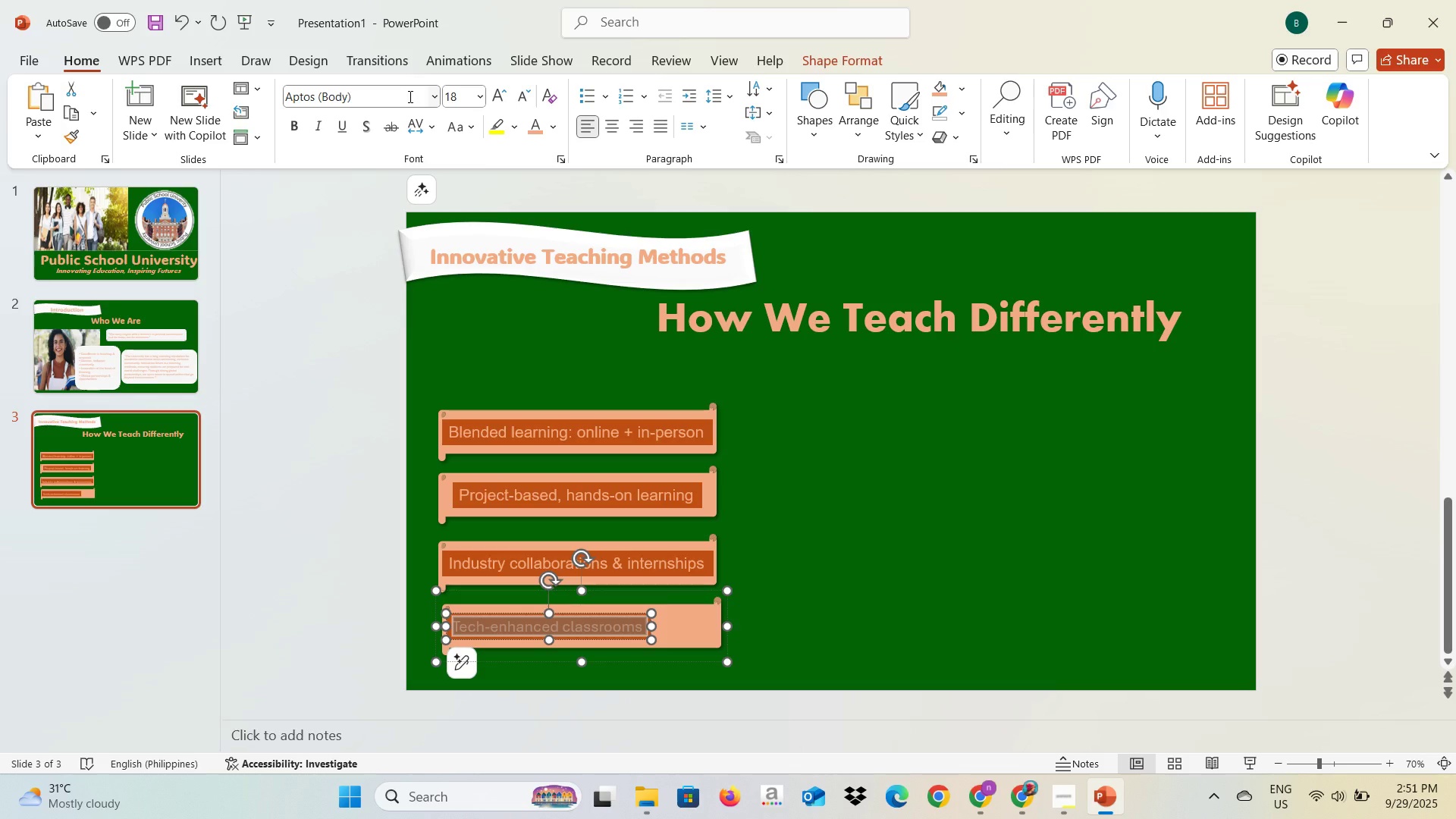 
left_click([406, 96])
 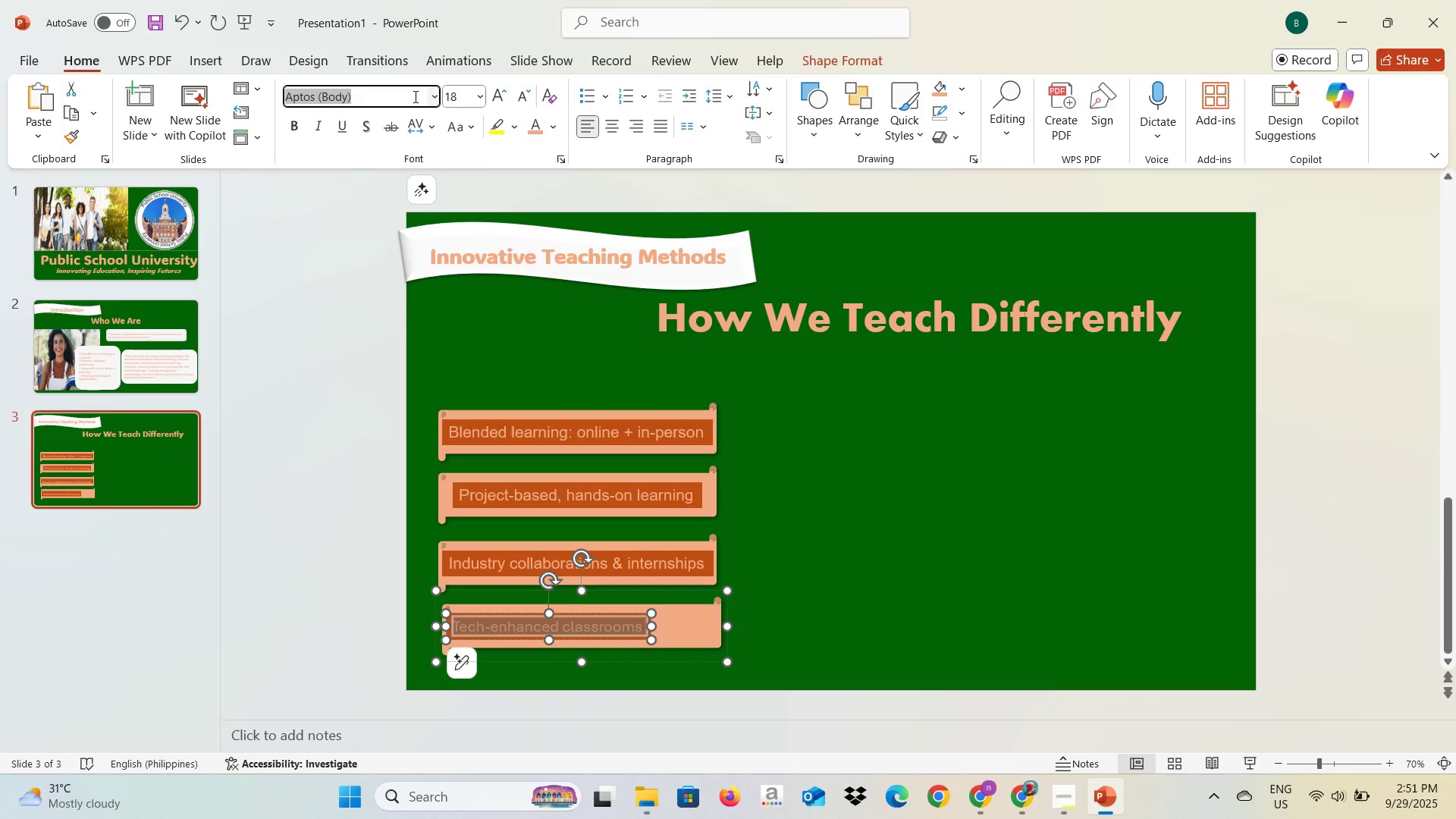 
type(Ar)
 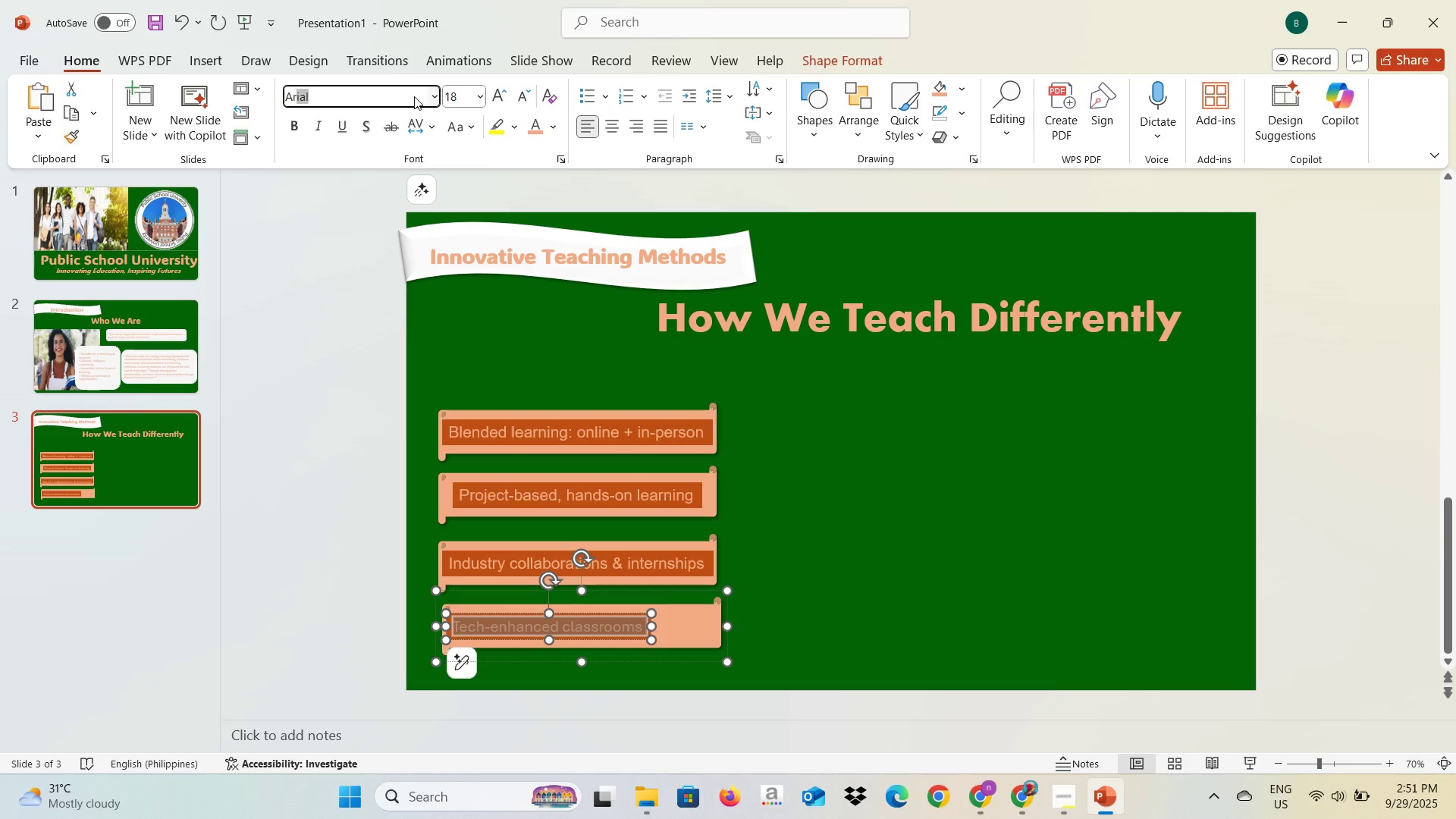 
key(Enter)
 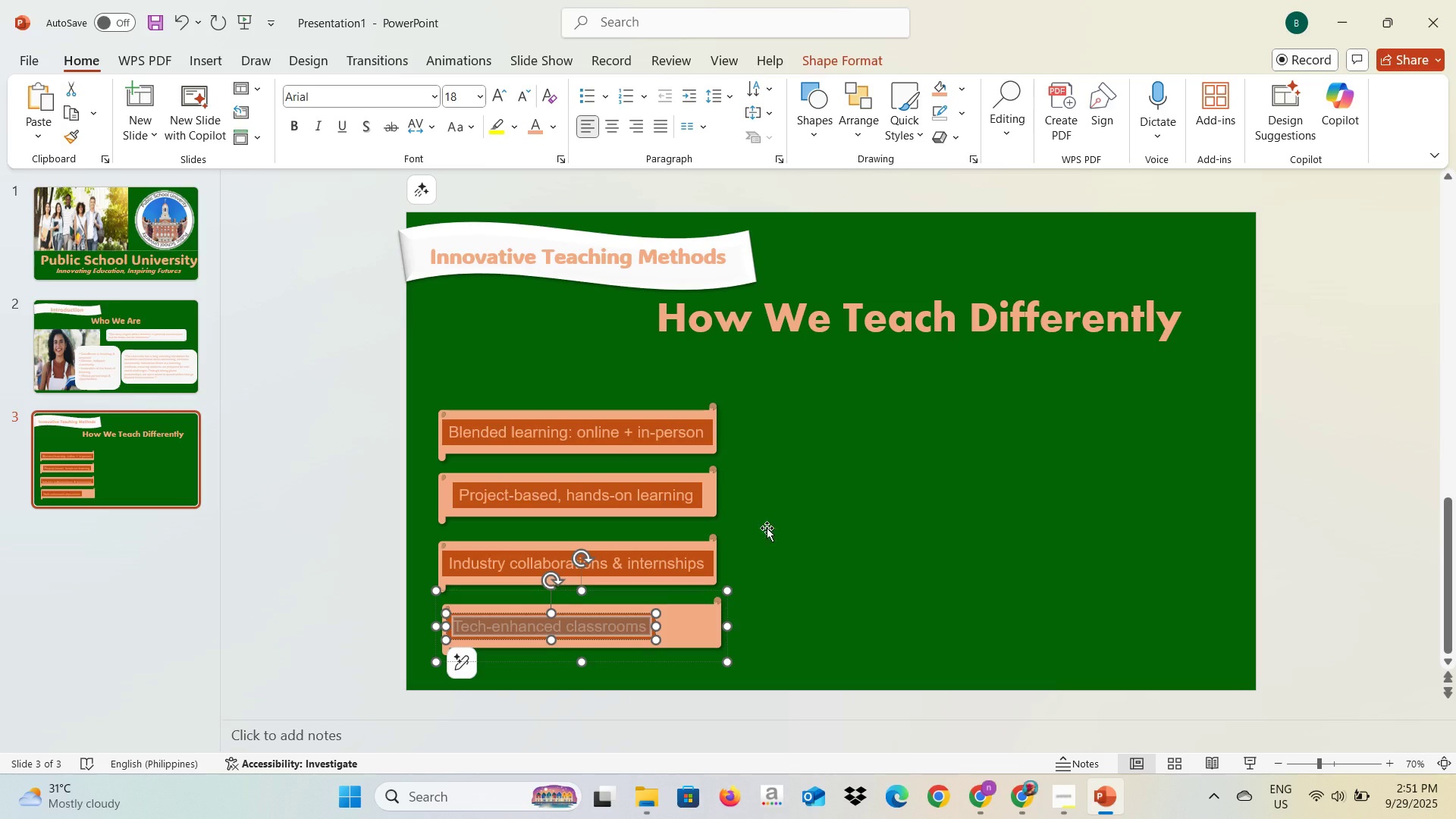 
left_click([790, 575])
 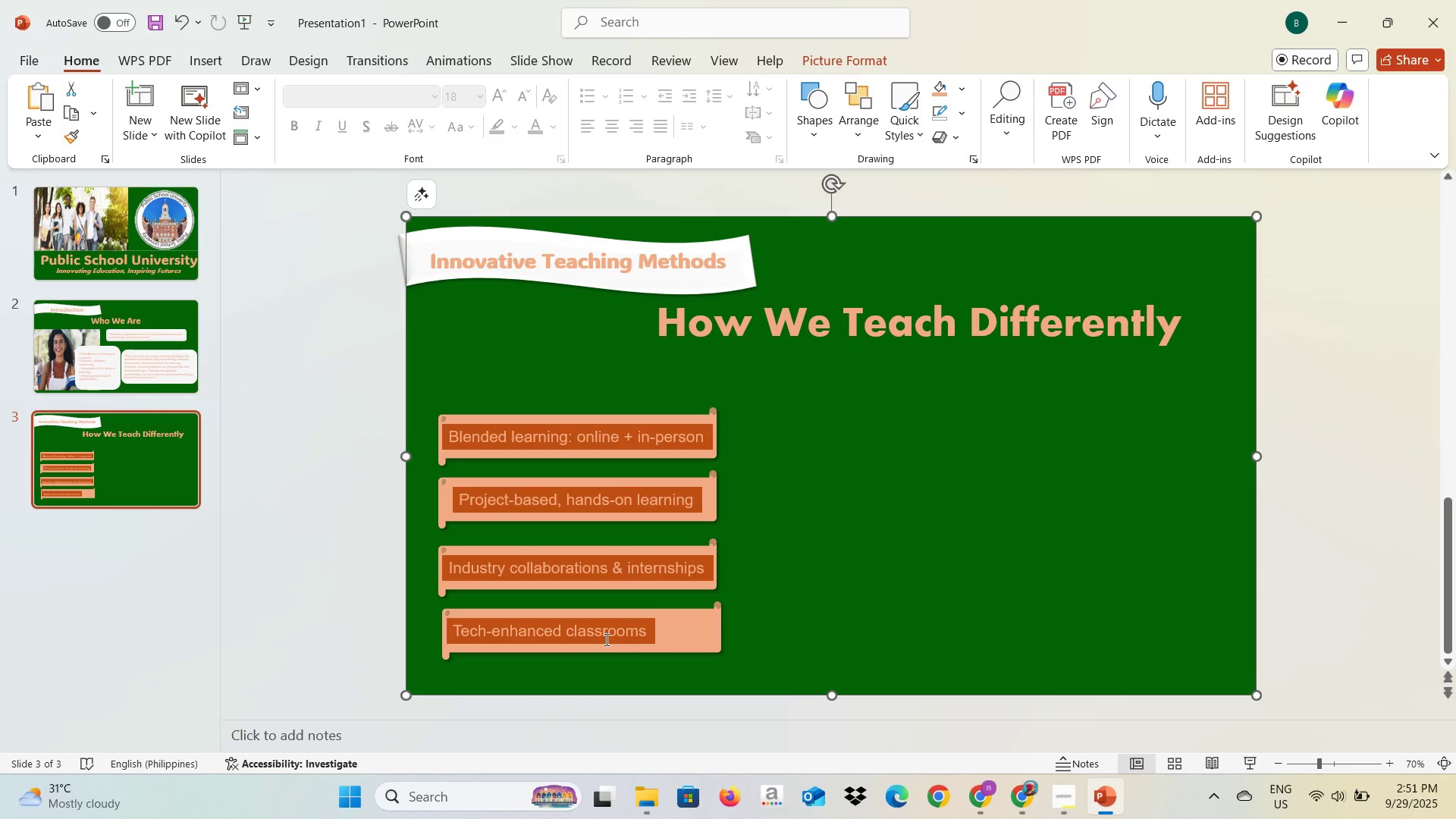 
left_click([605, 639])
 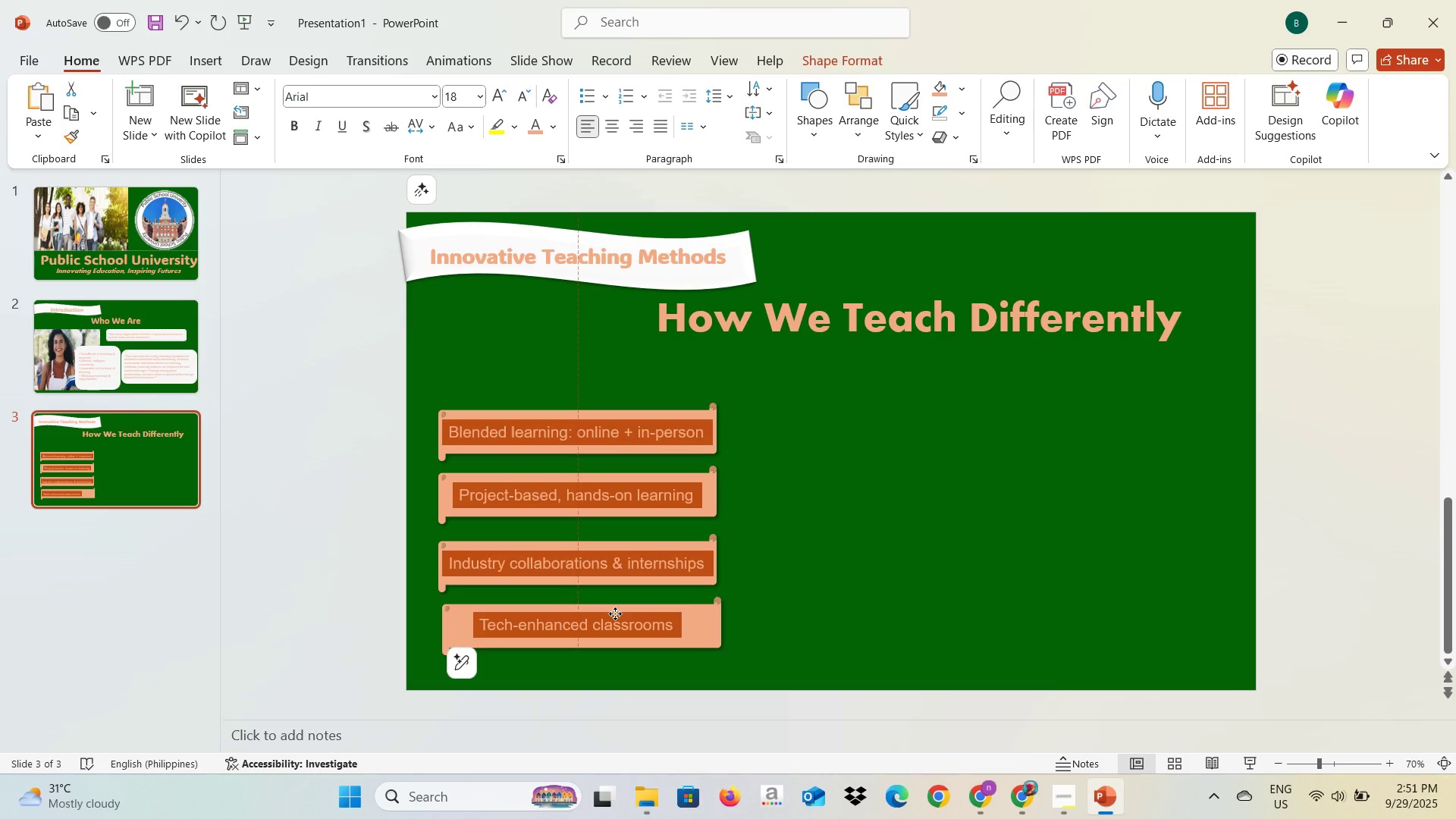 
left_click([896, 595])